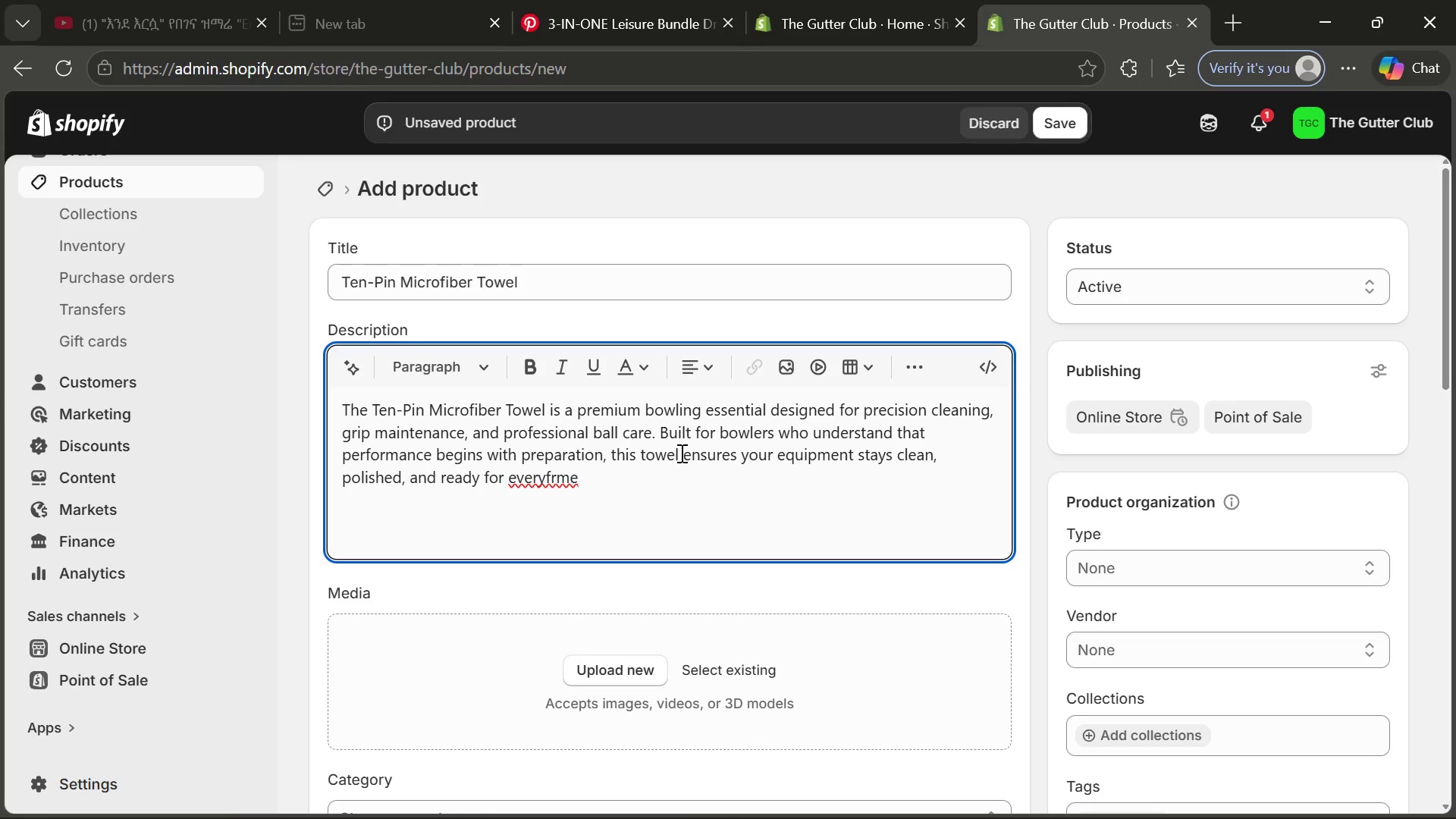 
key(A)
 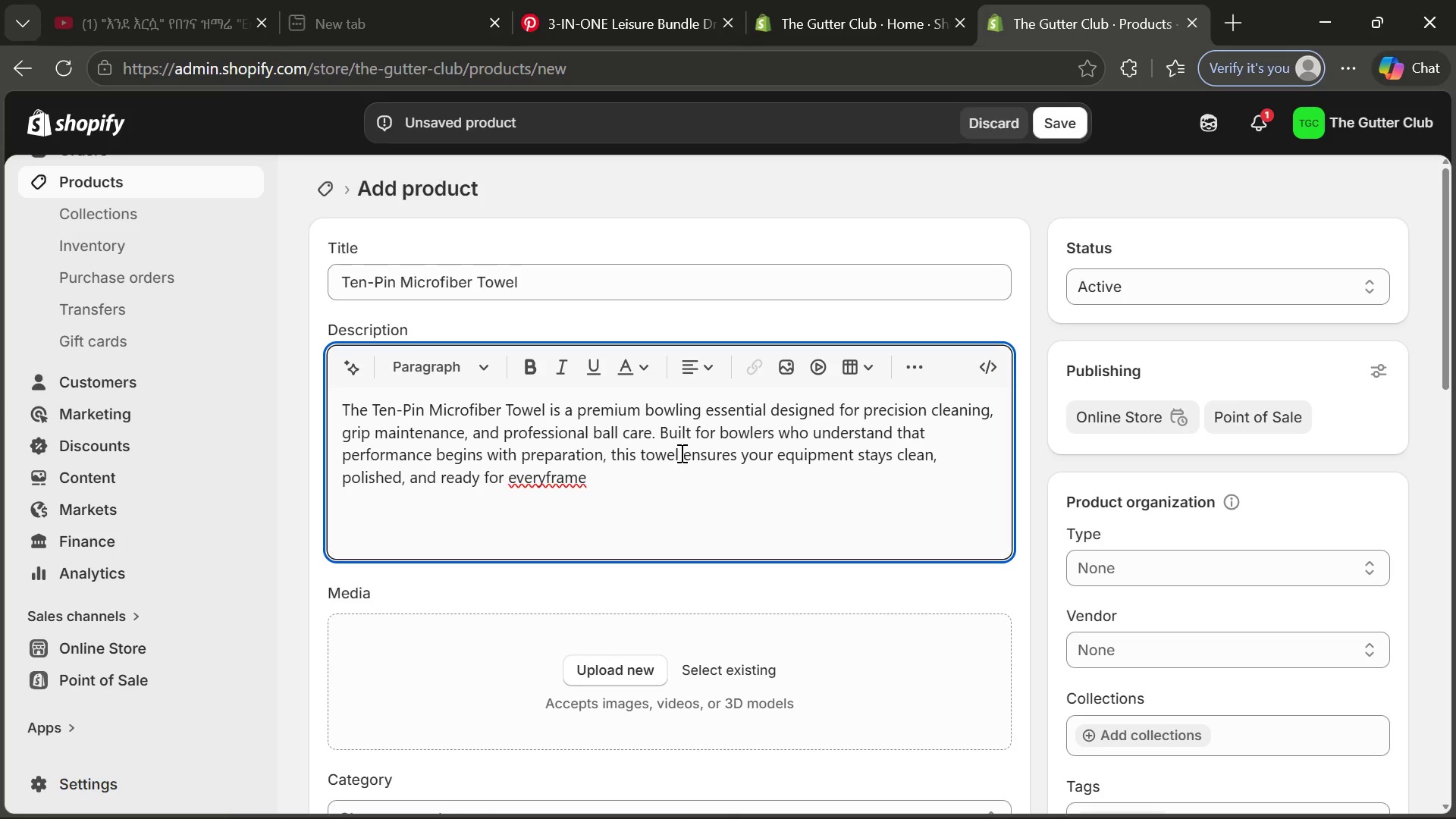 
key(ArrowLeft)
 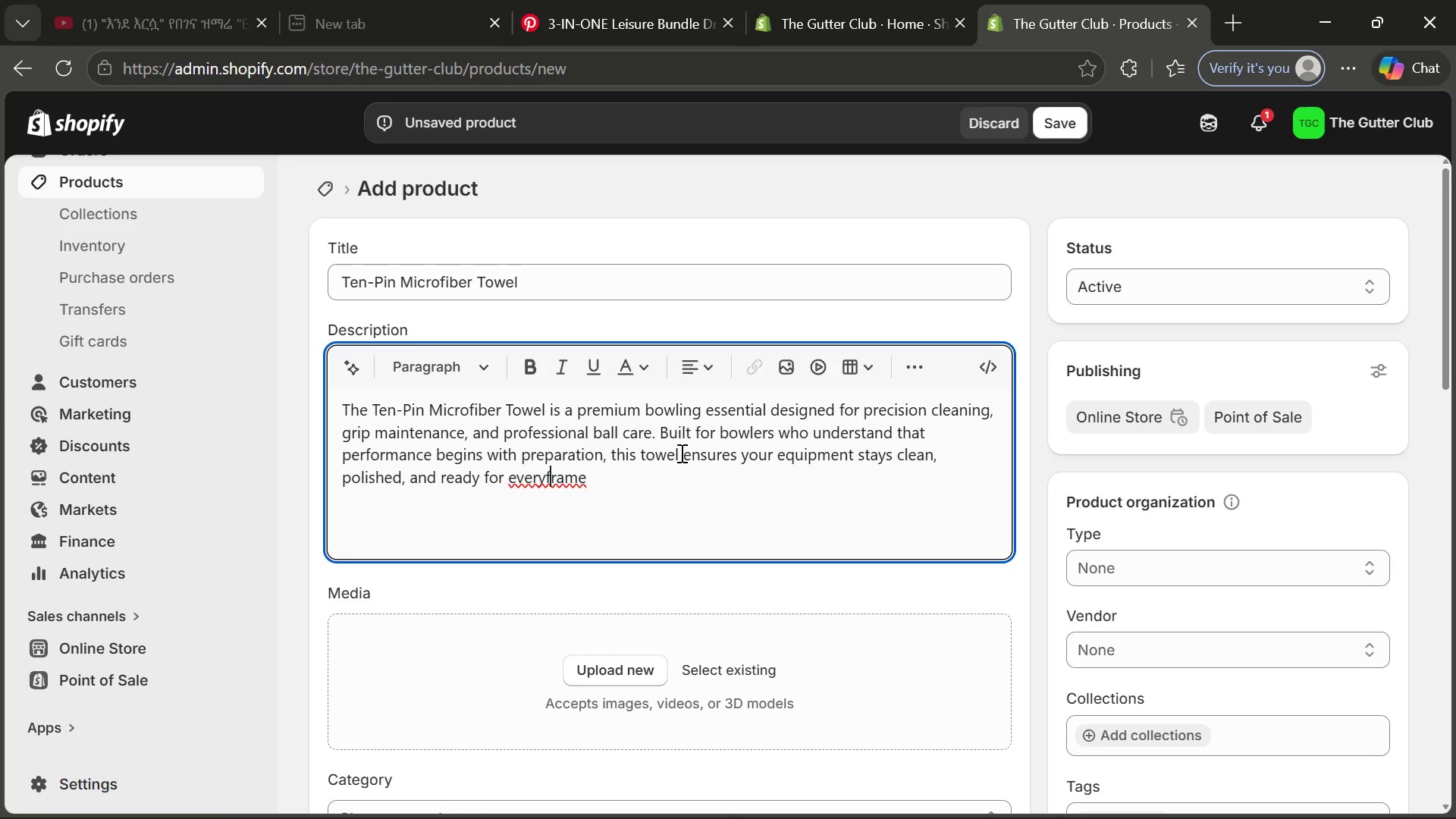 
key(ArrowLeft)
 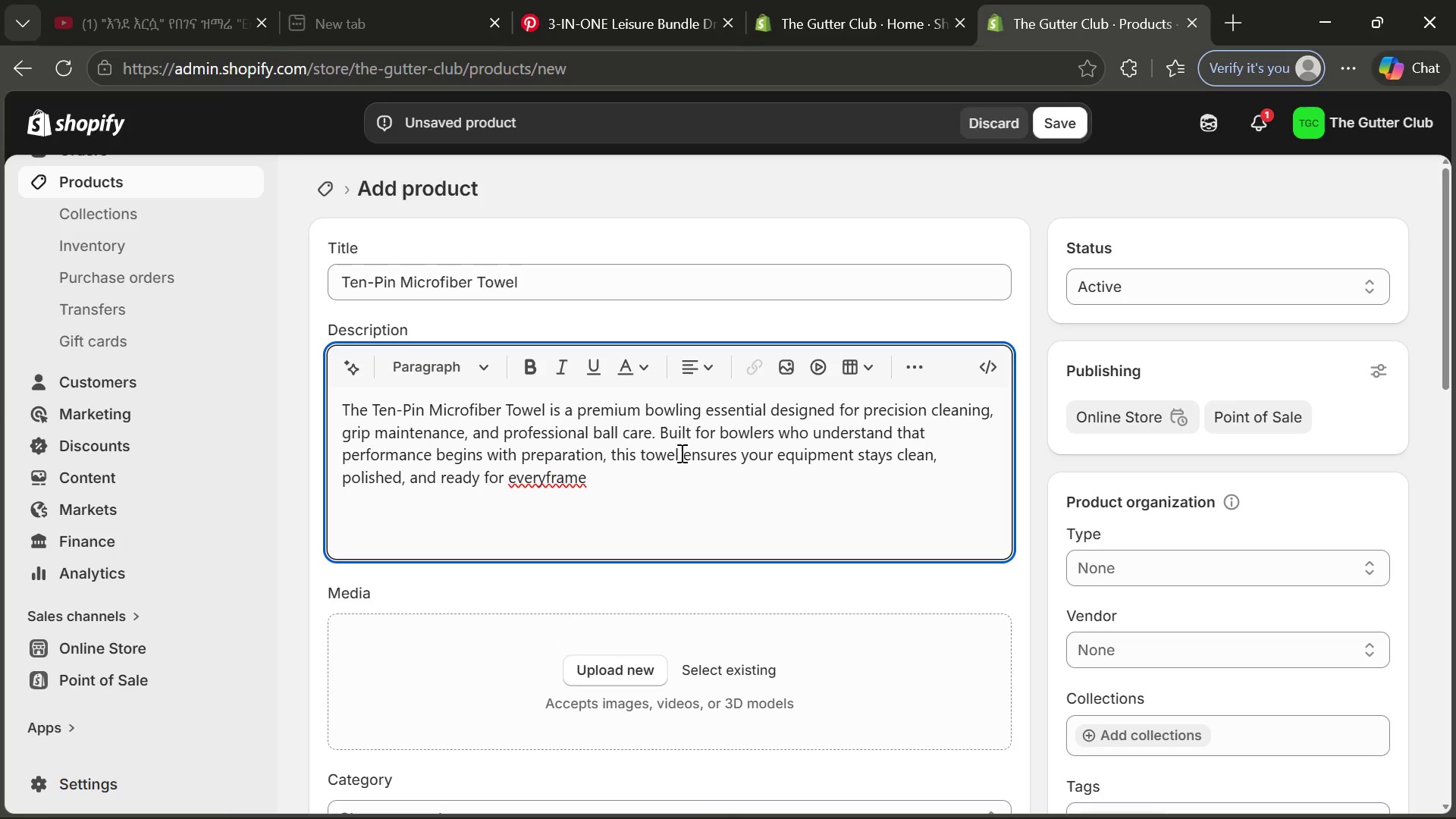 
key(ArrowLeft)
 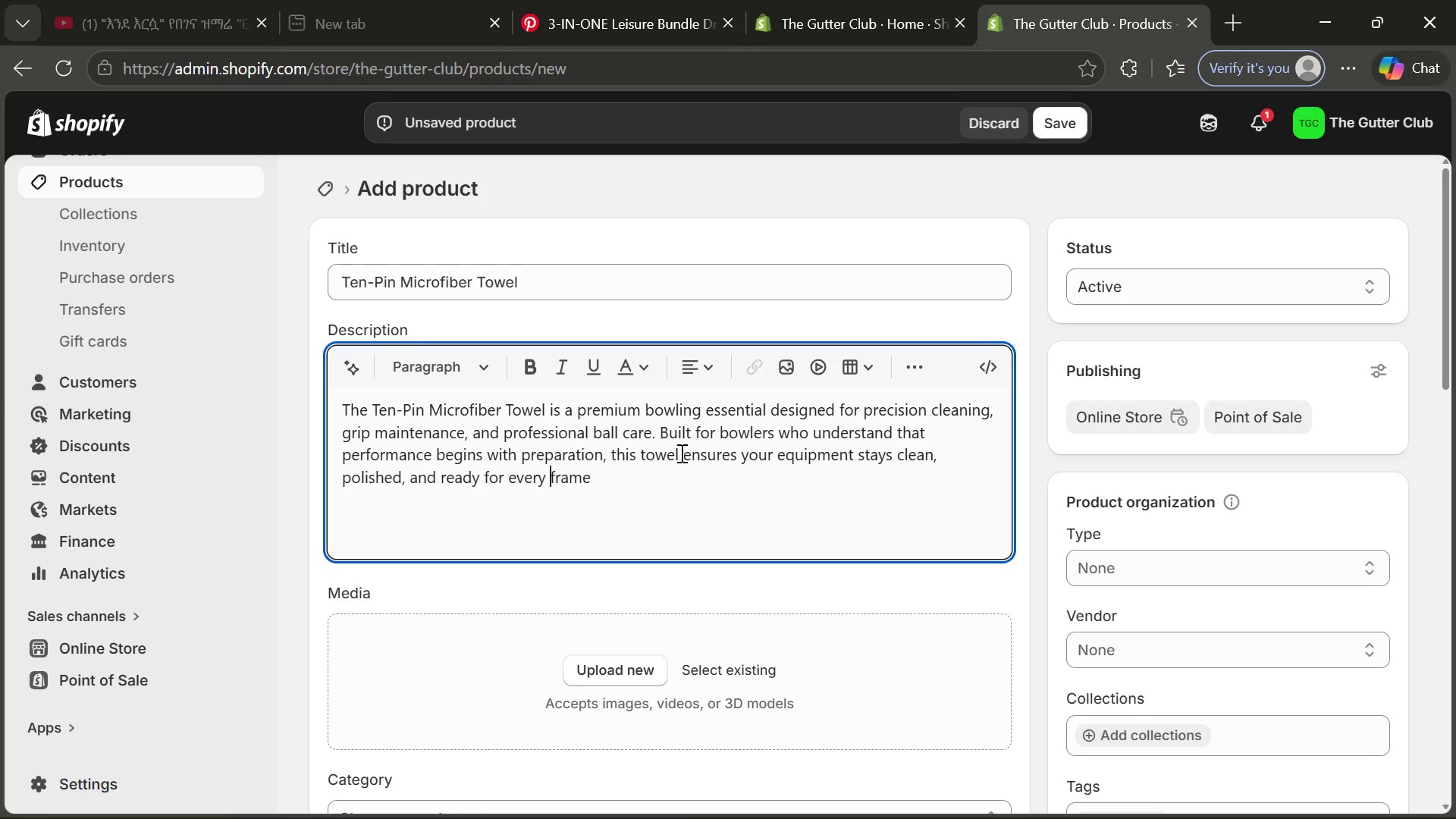 
key(Space)
 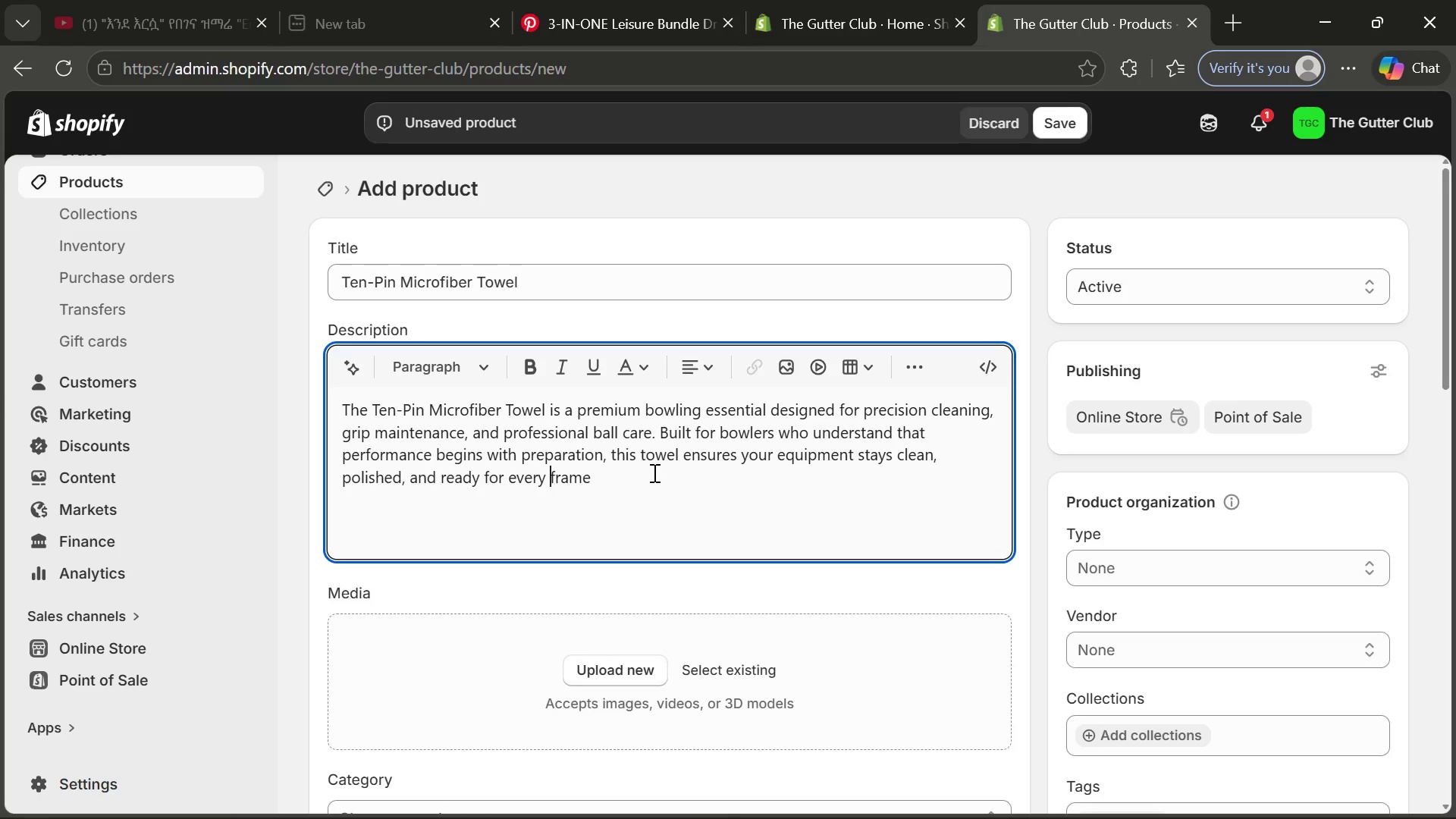 
left_click([652, 472])
 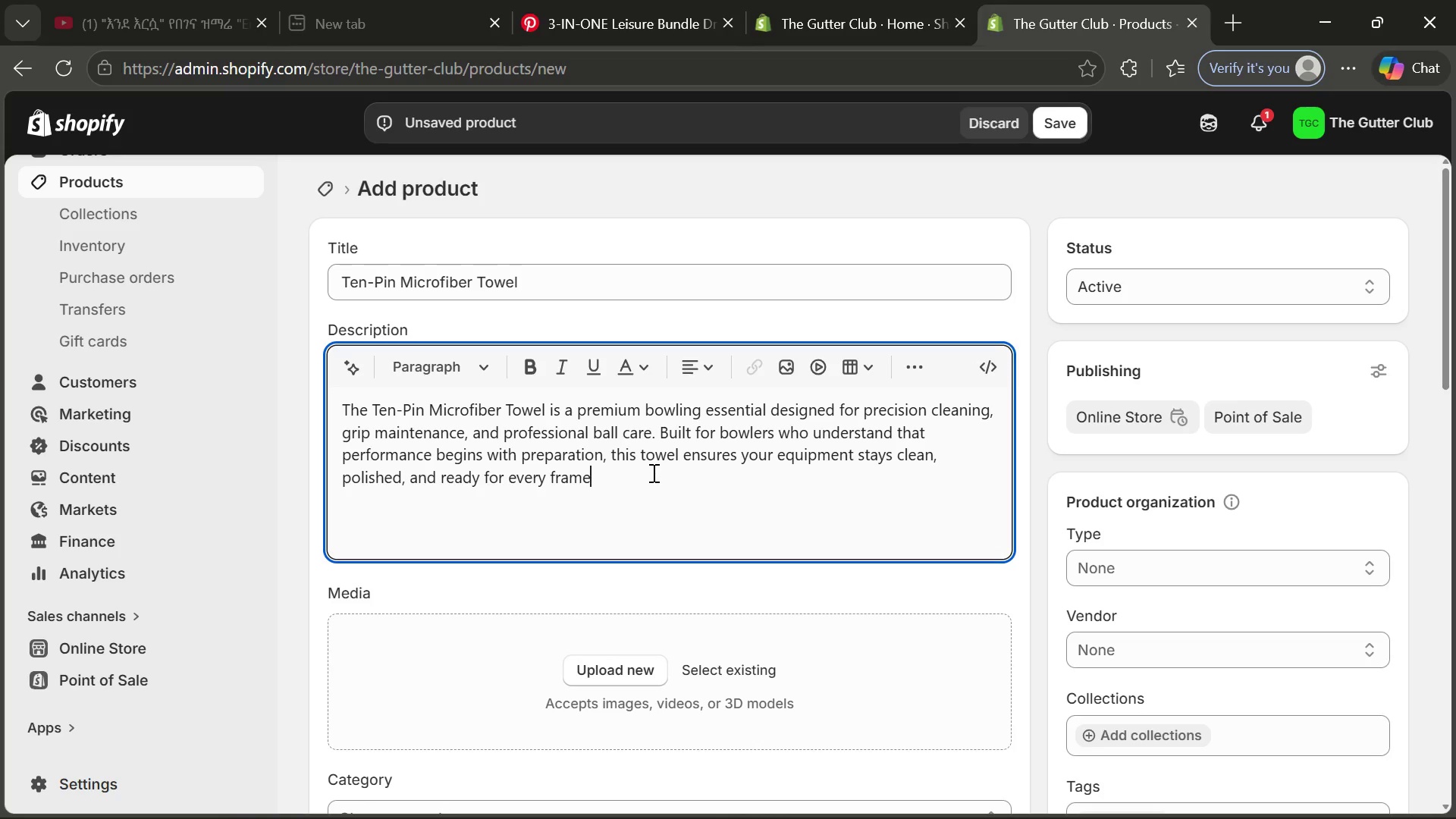 
key(Period)
 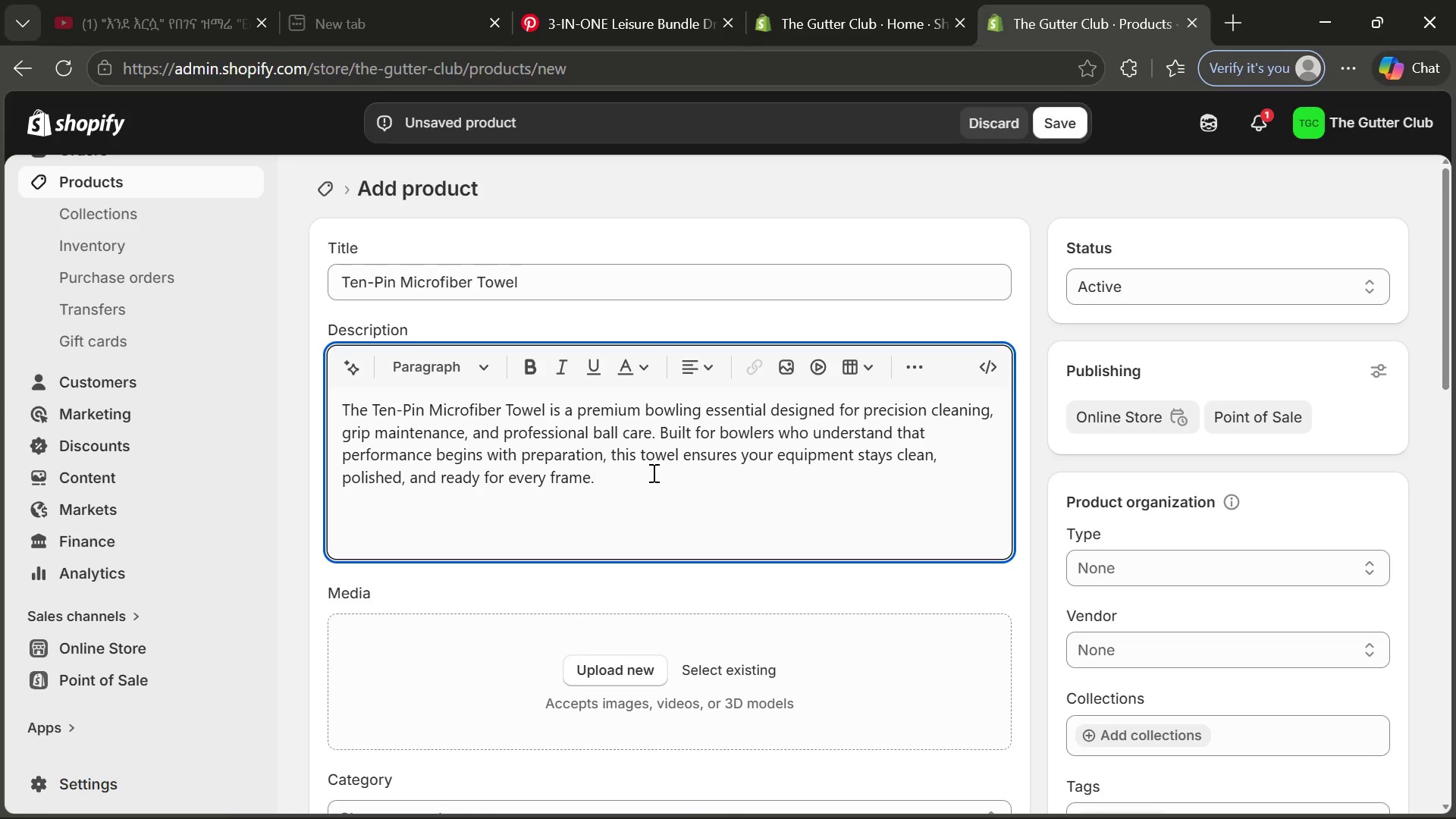 
key(Enter)
 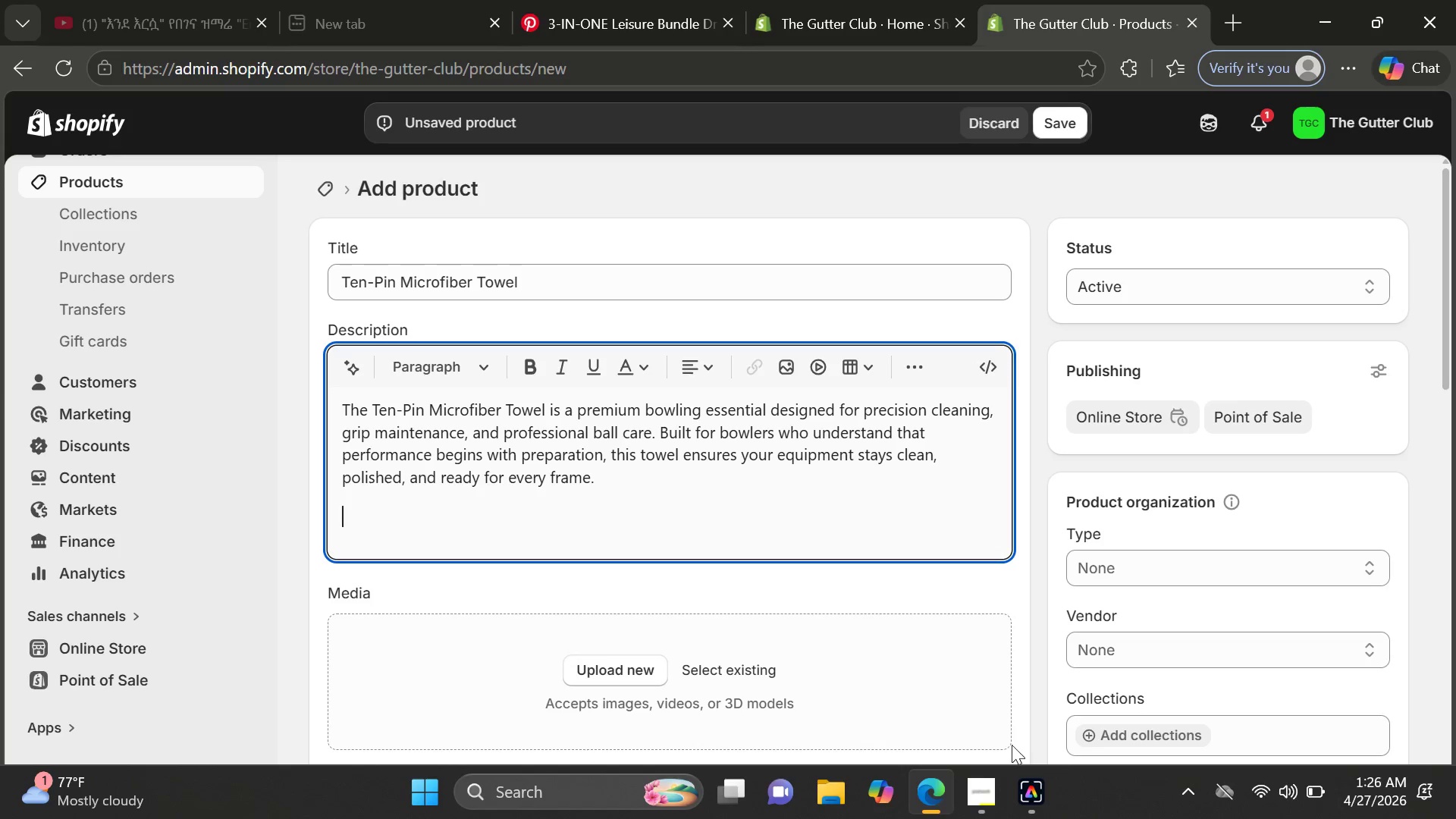 
left_click([974, 815])